 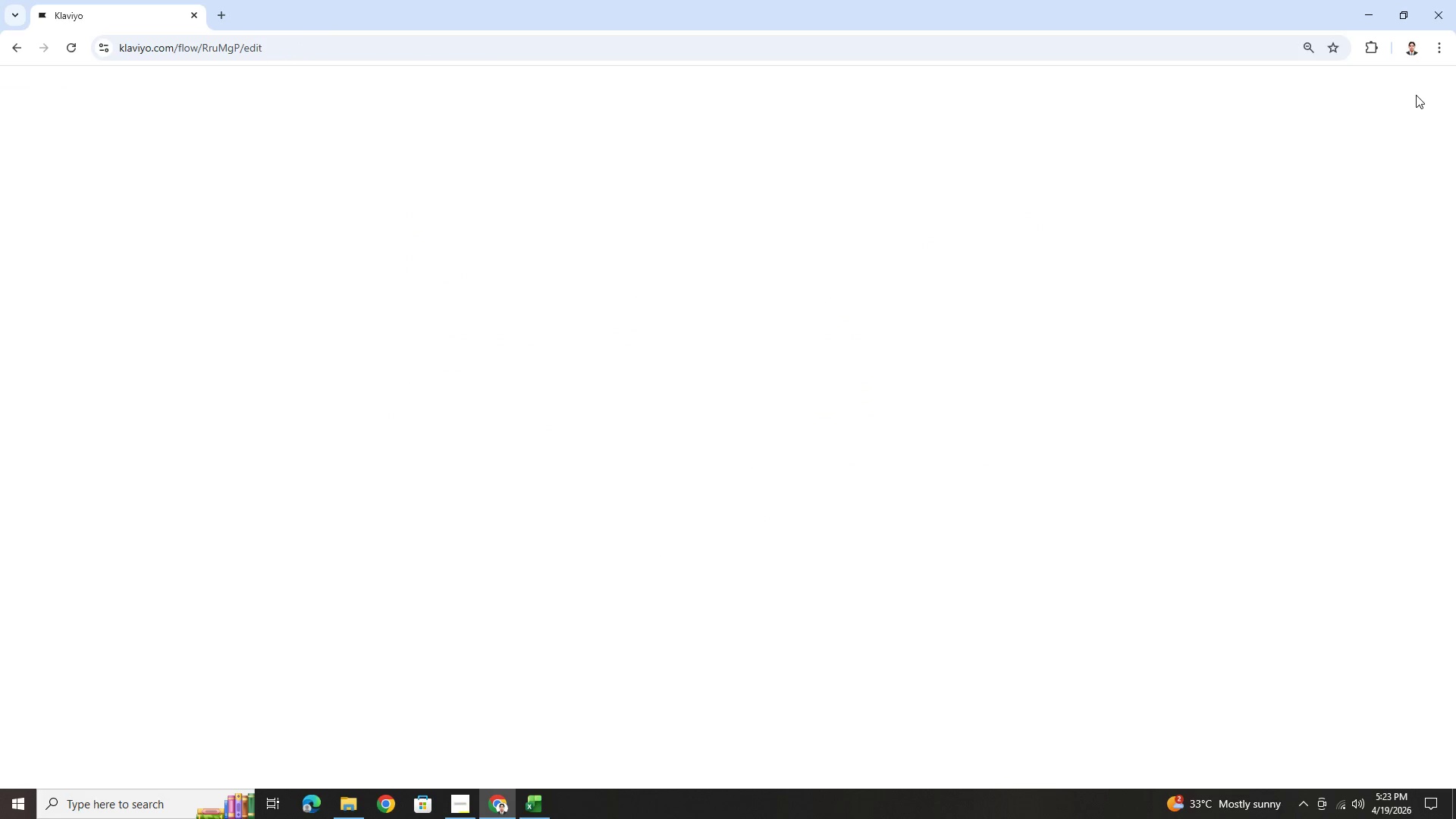 
mouse_move([1057, 487])
 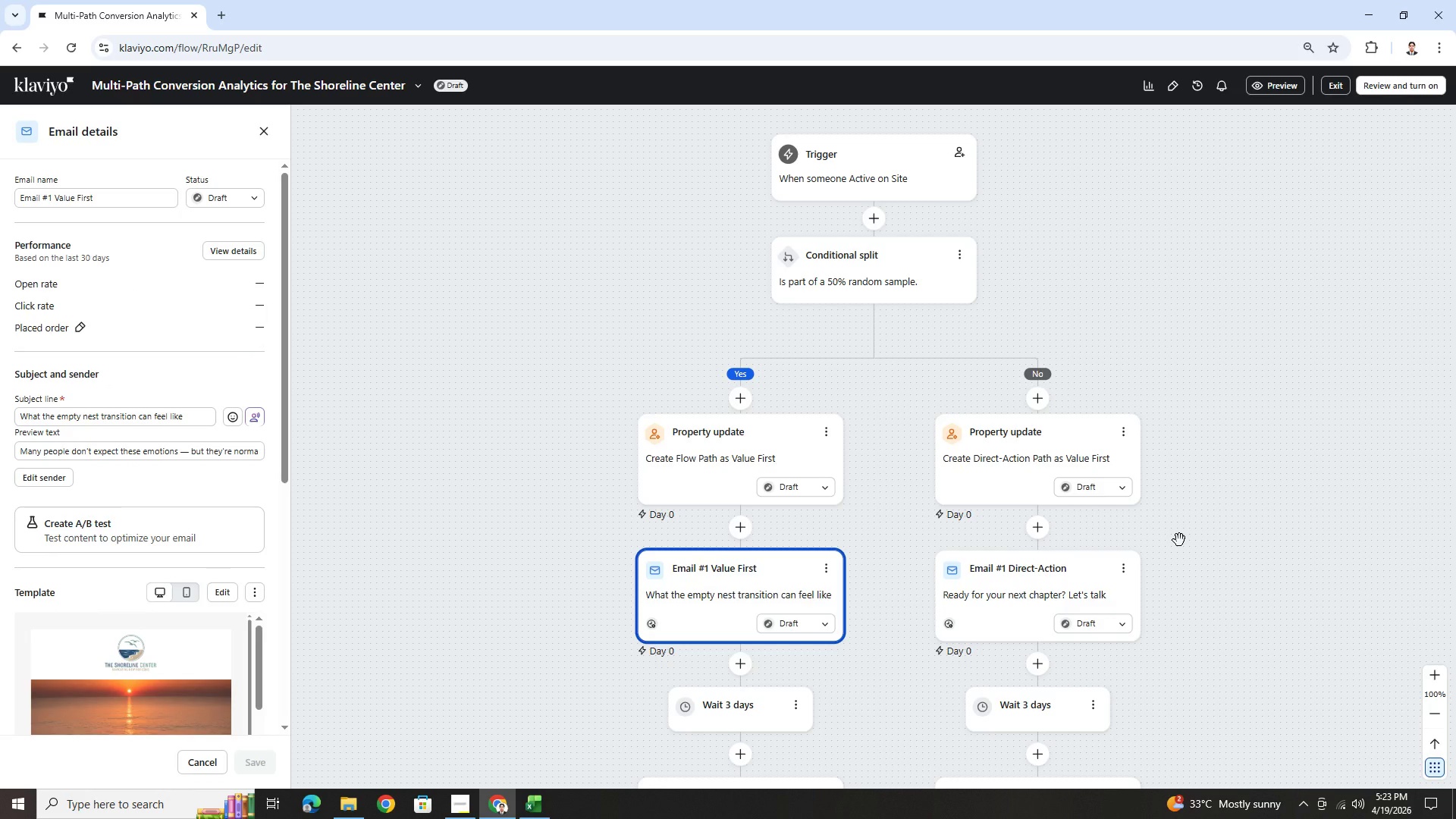 
scroll: coordinate [1179, 540], scroll_direction: down, amount: 4.0
 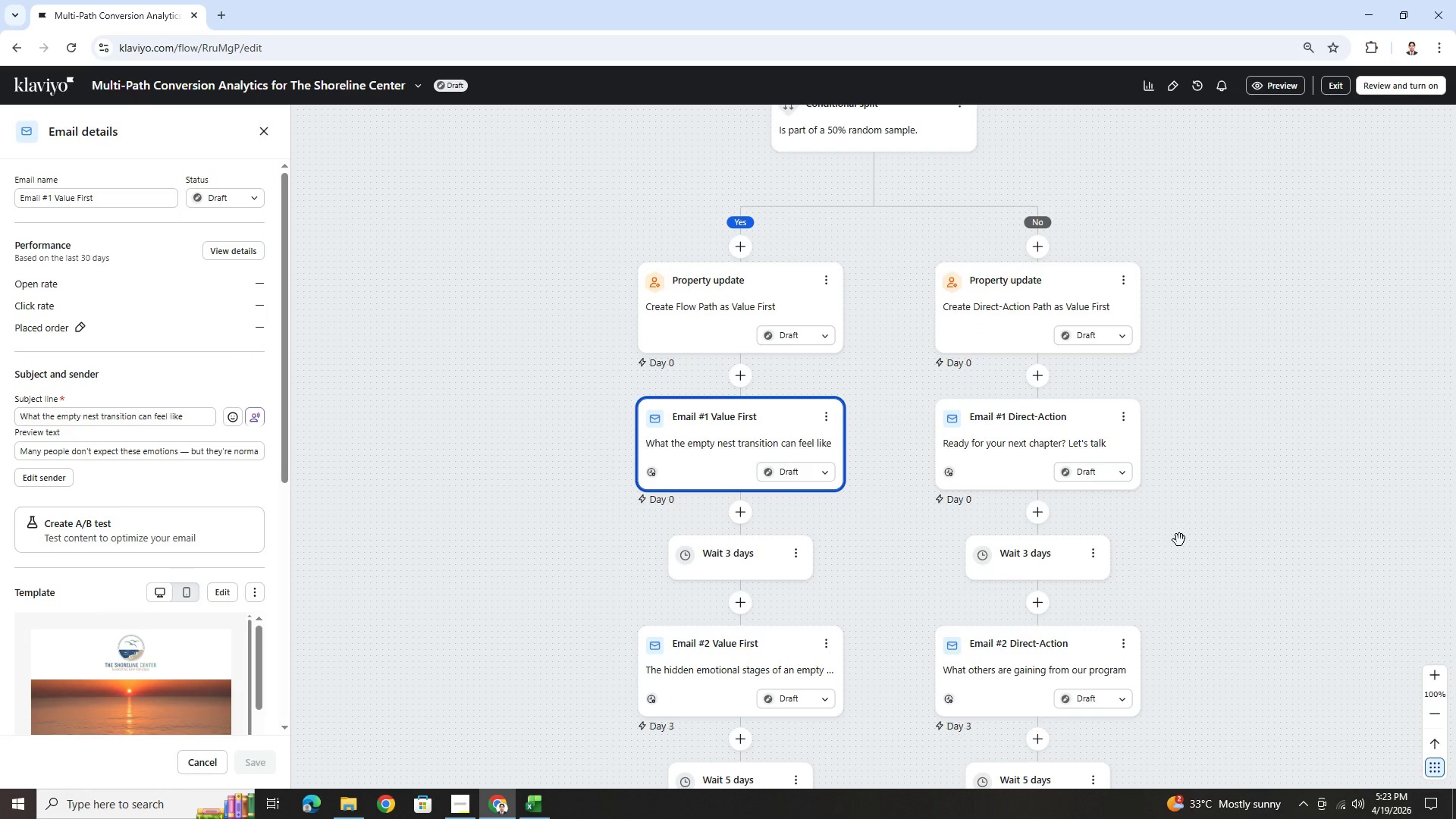 
scroll: coordinate [1179, 540], scroll_direction: up, amount: 7.0
 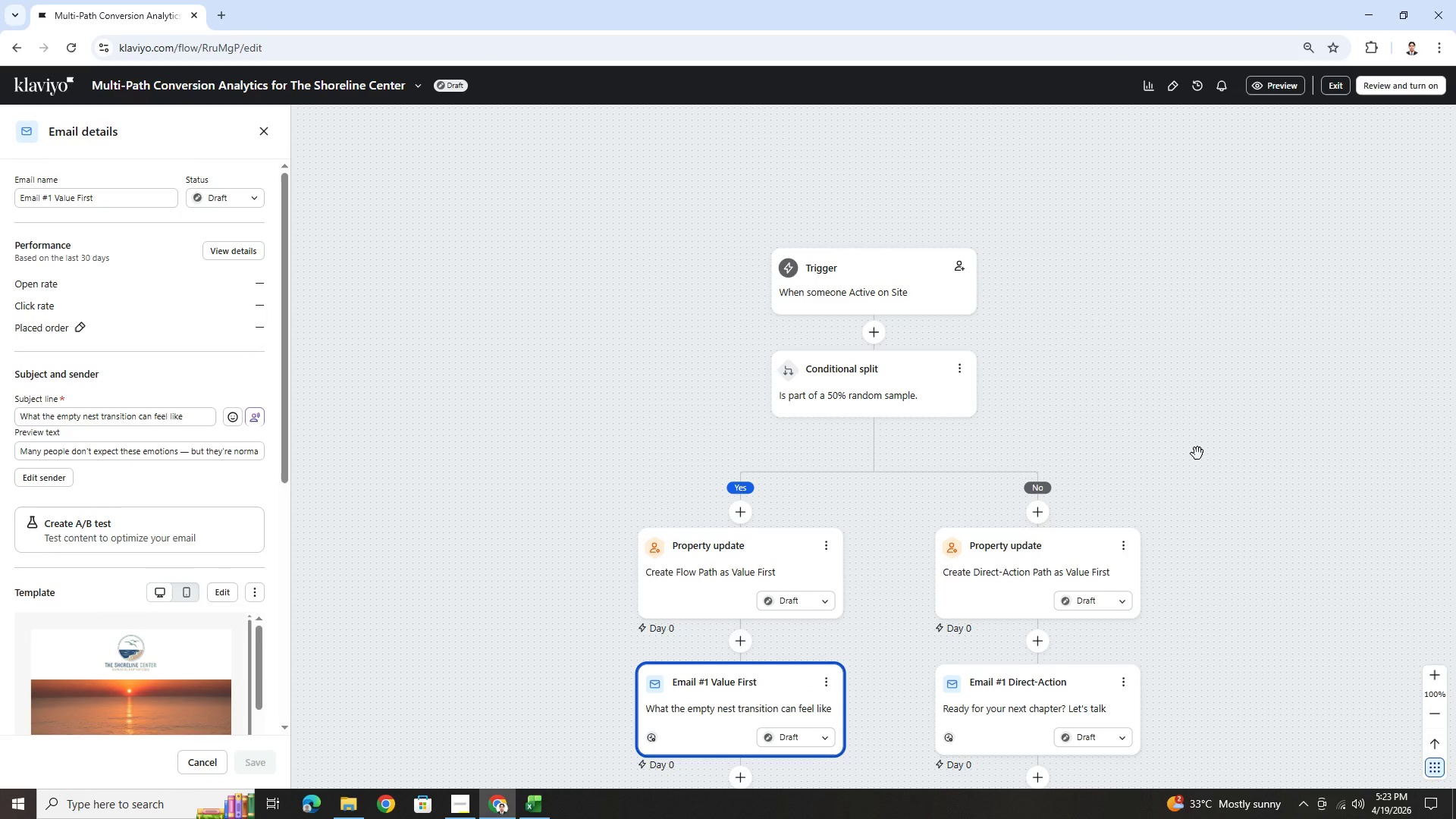 
scroll: coordinate [1197, 453], scroll_direction: down, amount: 3.0
 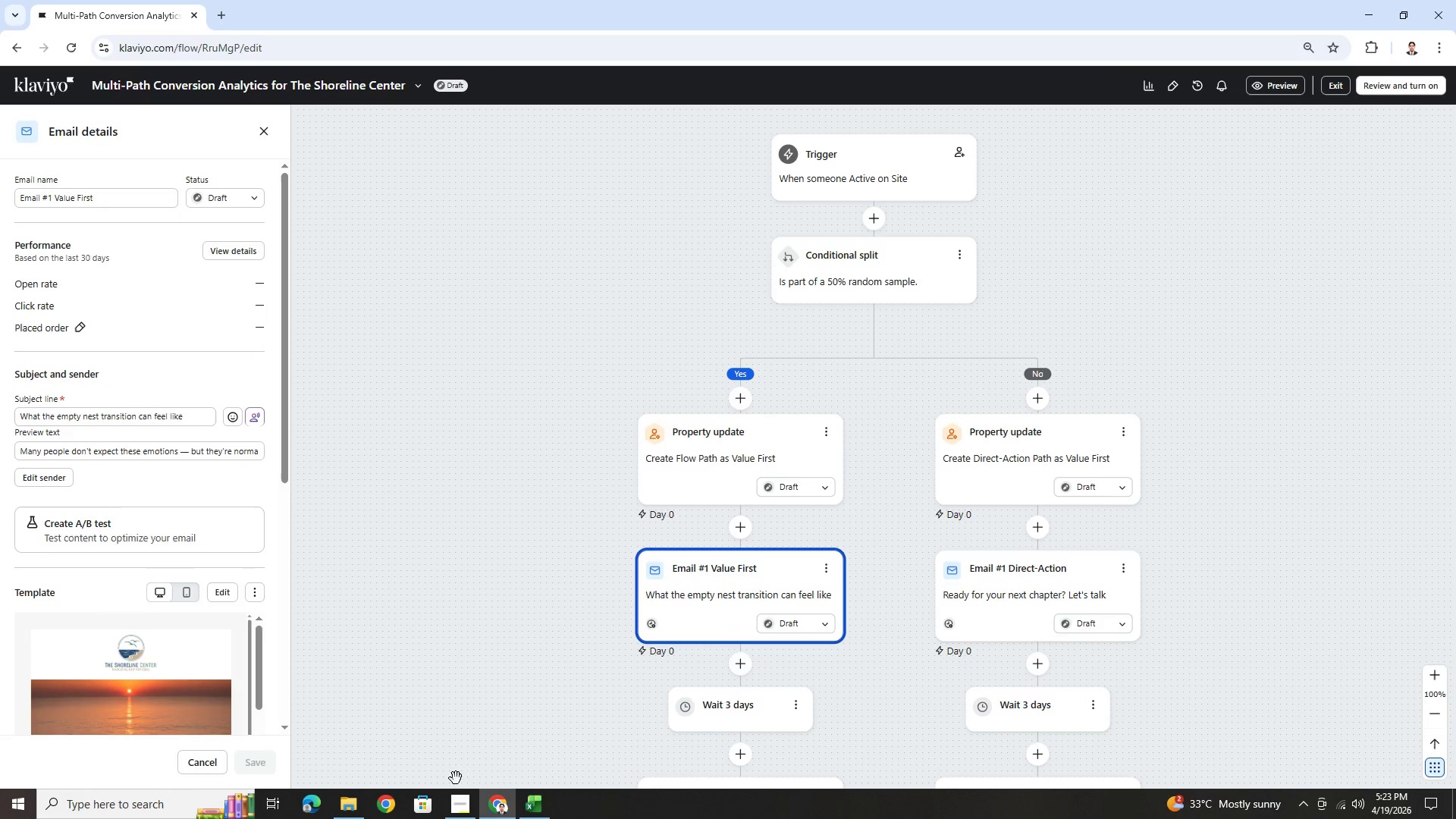 
left_click([465, 805])